 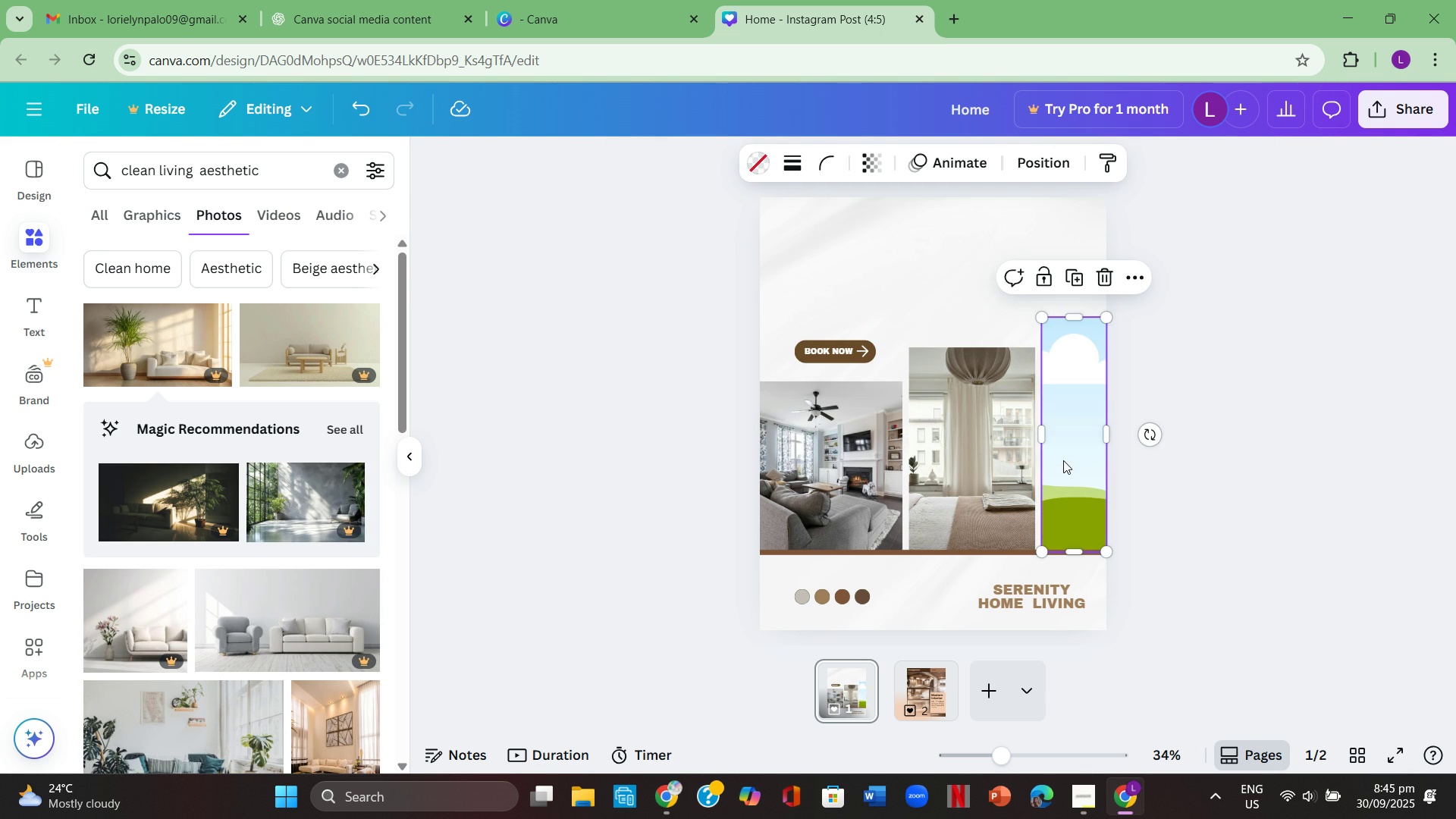 
key(Backspace)
 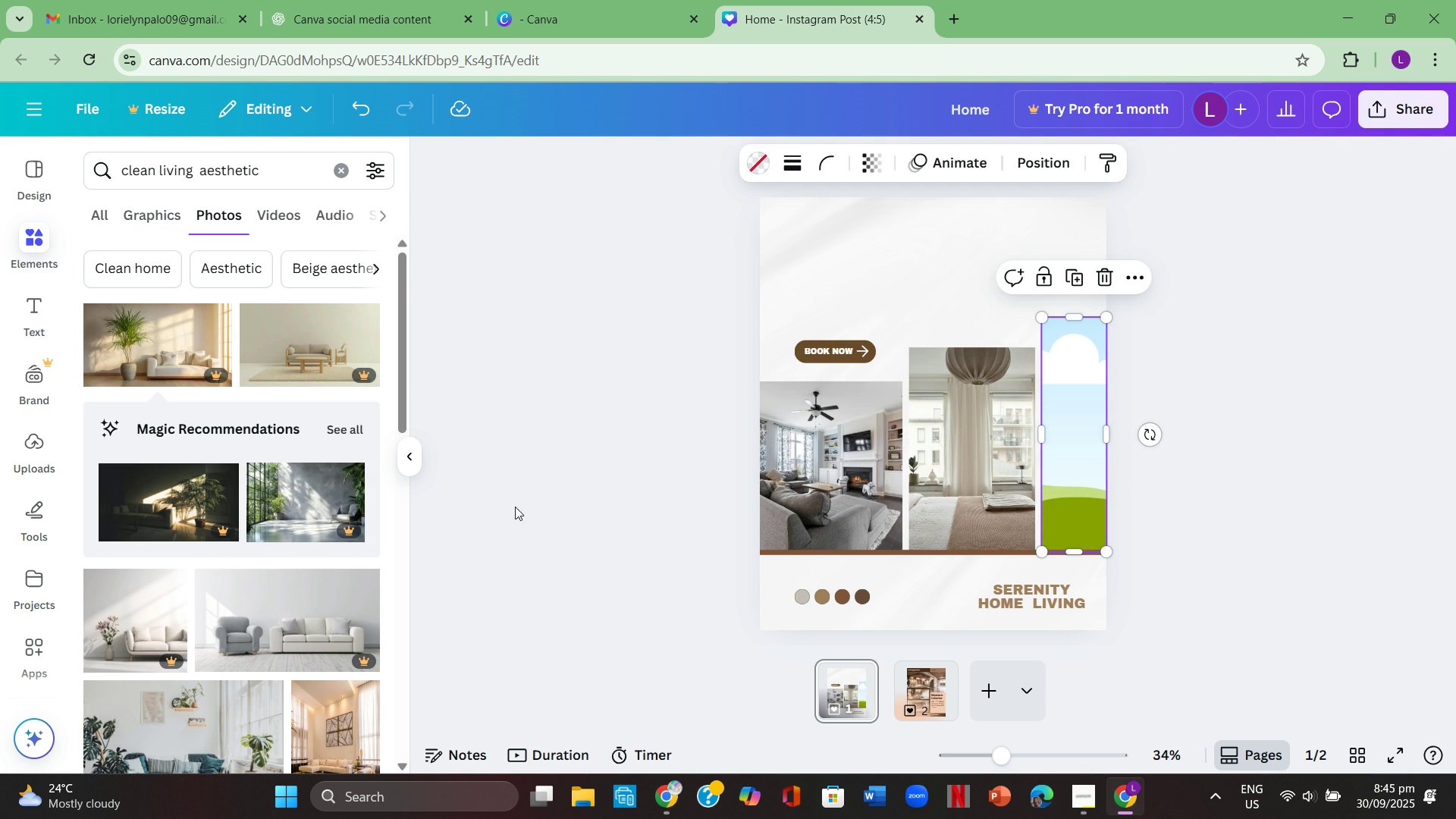 
scroll: coordinate [230, 480], scroll_direction: down, amount: 5.0
 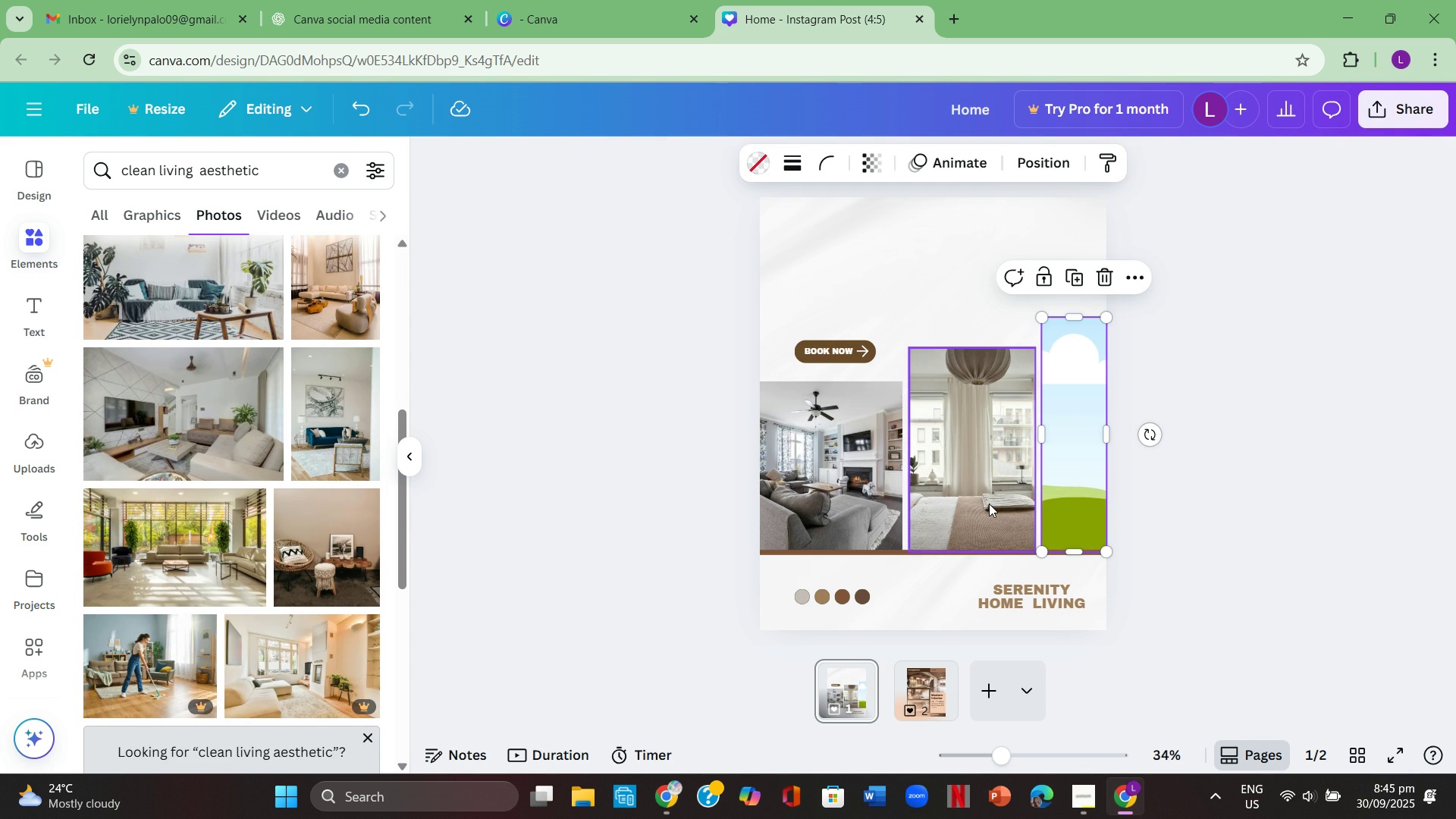 
left_click([989, 504])
 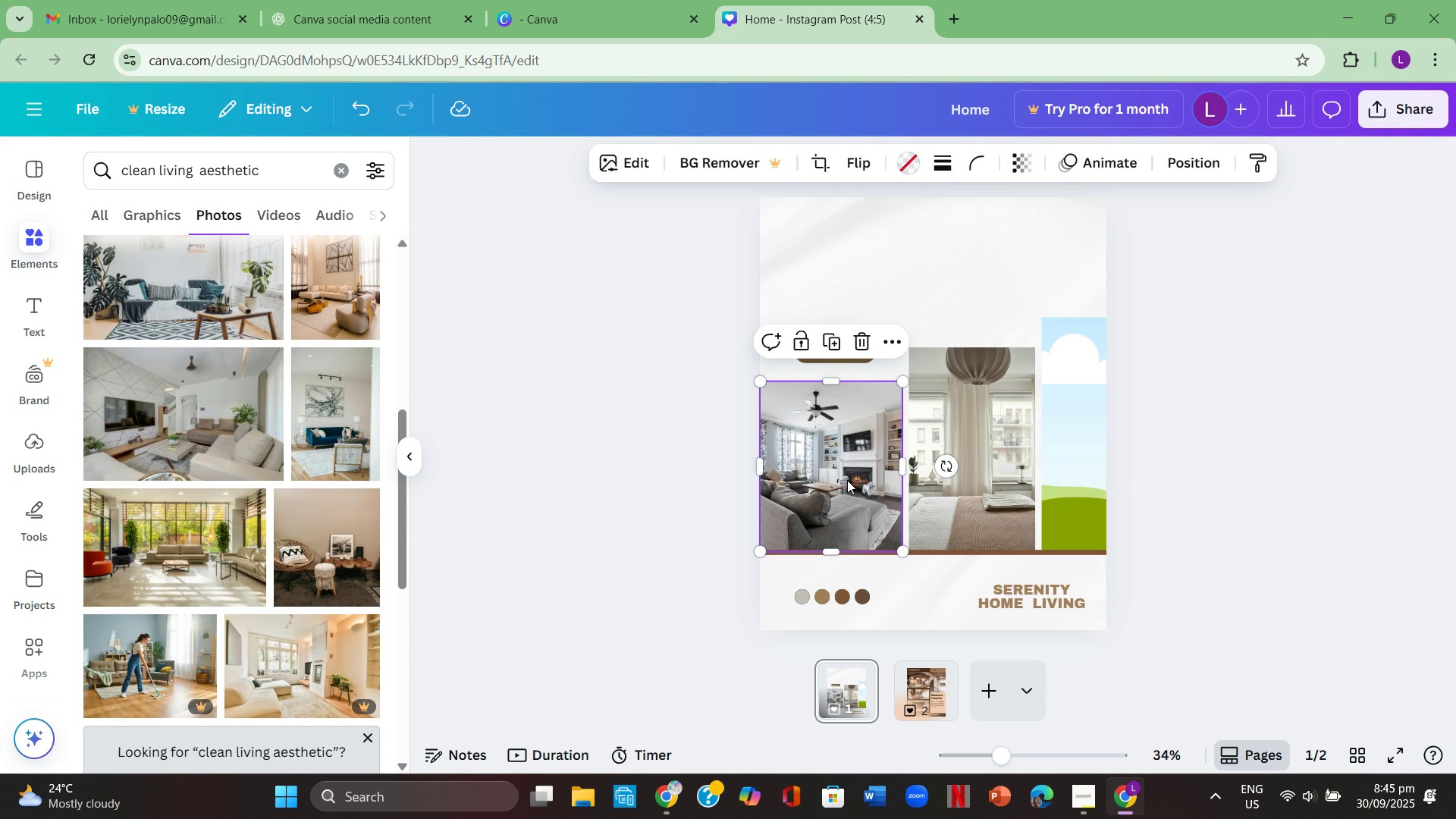 
left_click([847, 480])